 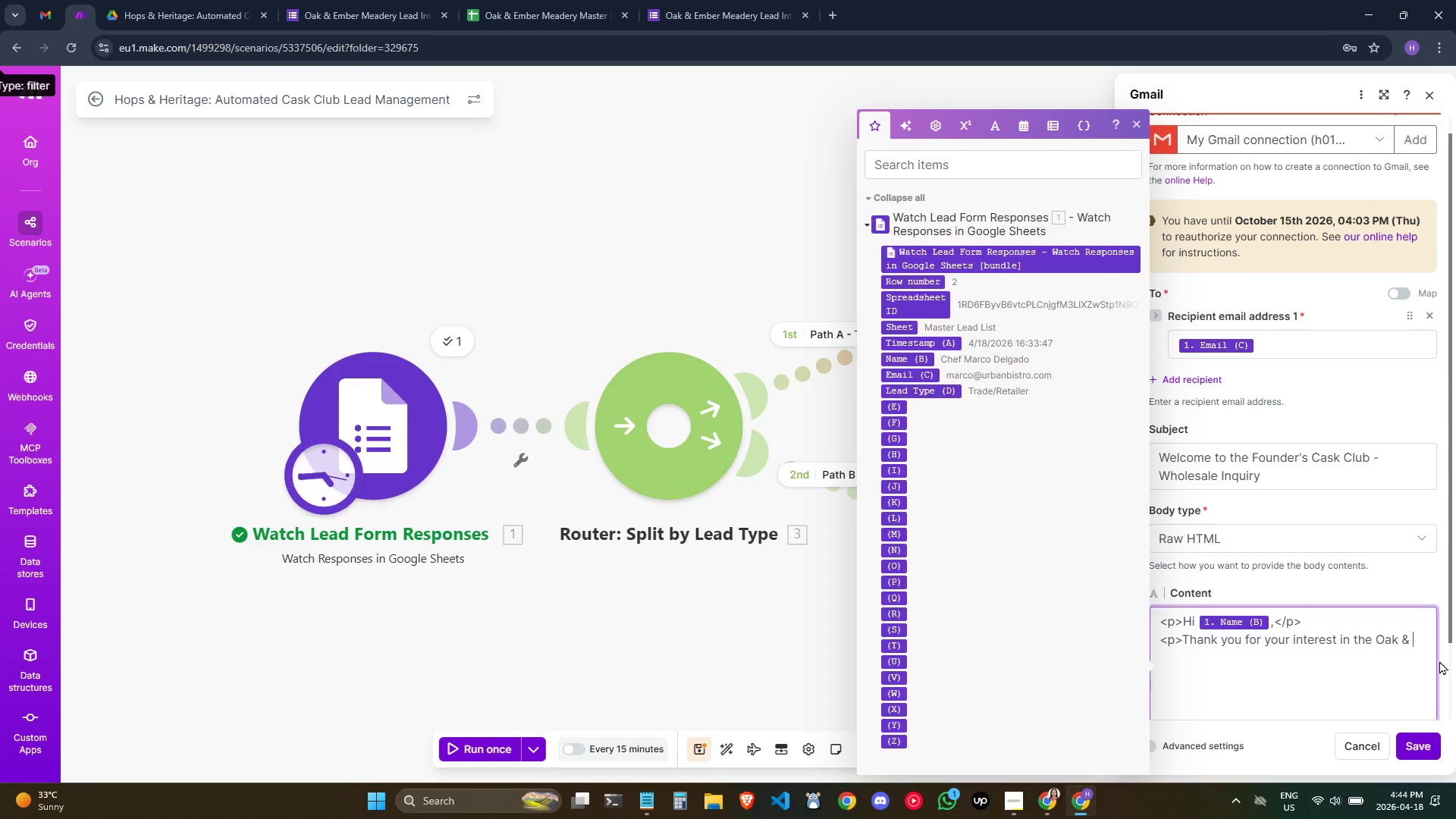 
type(Ember Meadery Founder's ask)
key(Backspace)
key(Backspace)
key(Backspace)
type(CSk)
key(Backspace)
key(Backspace)
type(ask Club a )
key(Backspace)
type(as )
key(Backspace)
key(Backspace)
key(Backspace)
type(s a retailer or bottle )
key(Backspace)
type(-shop parte)
key(Backspace)
type(ner. We're excited at the possibility)
 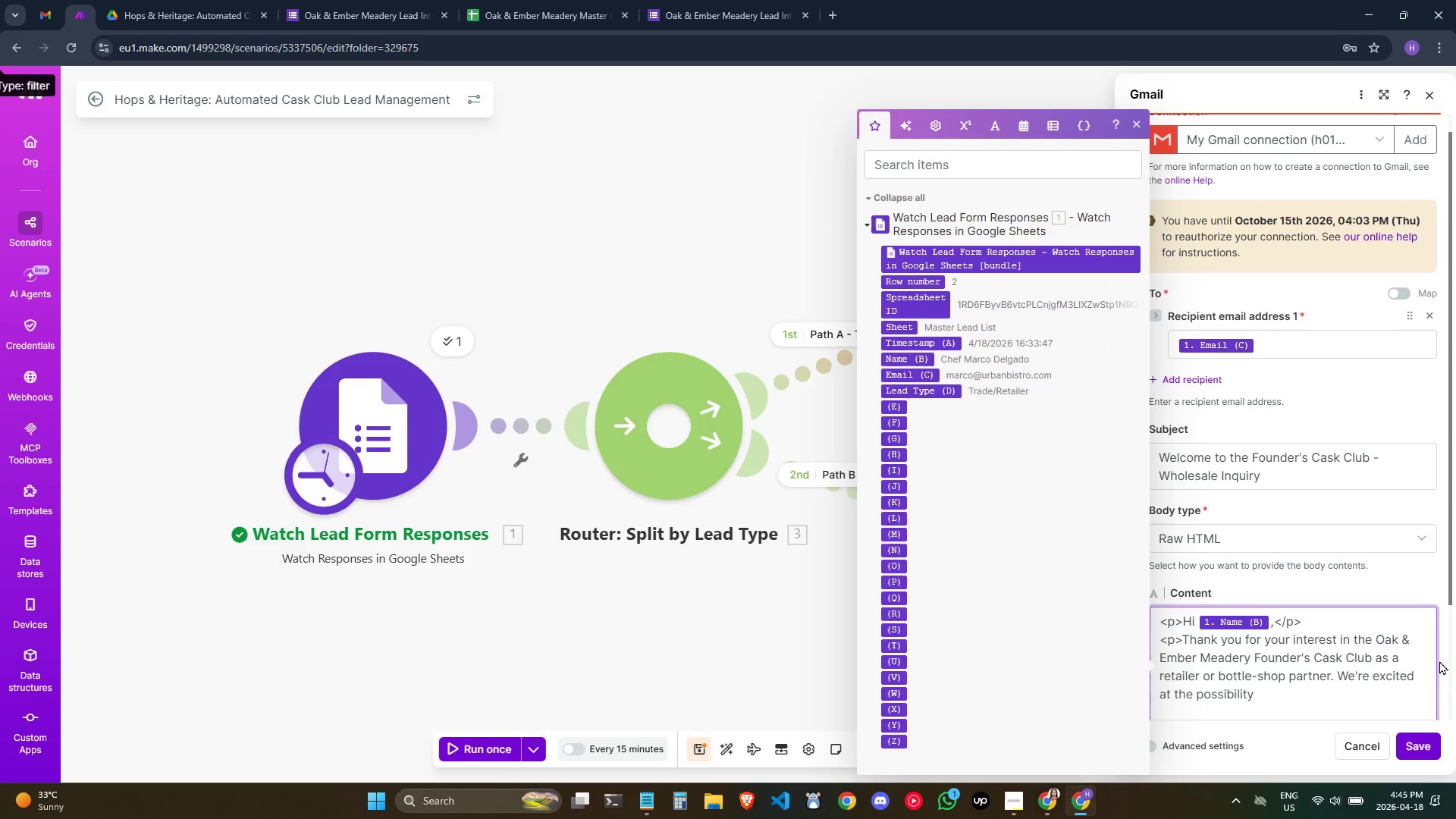 
type( of working with you to bring our heritigae)
key(Backspace)
key(Backspace)
type(e)
key(Backspace)
key(Backspace)
type(a)
key(Backspace)
key(Backspace)
type(age)
 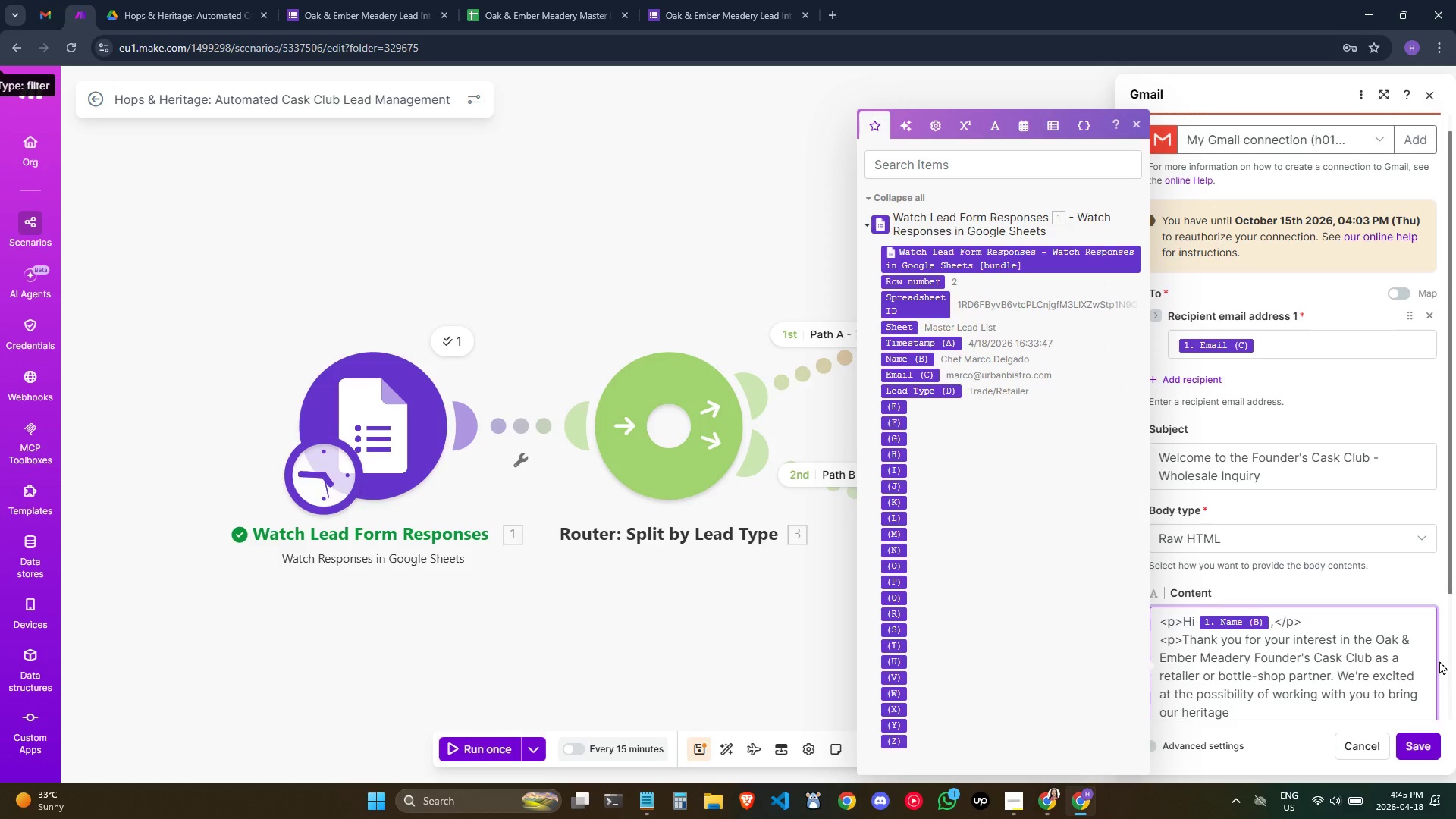 
wait(6.66)
 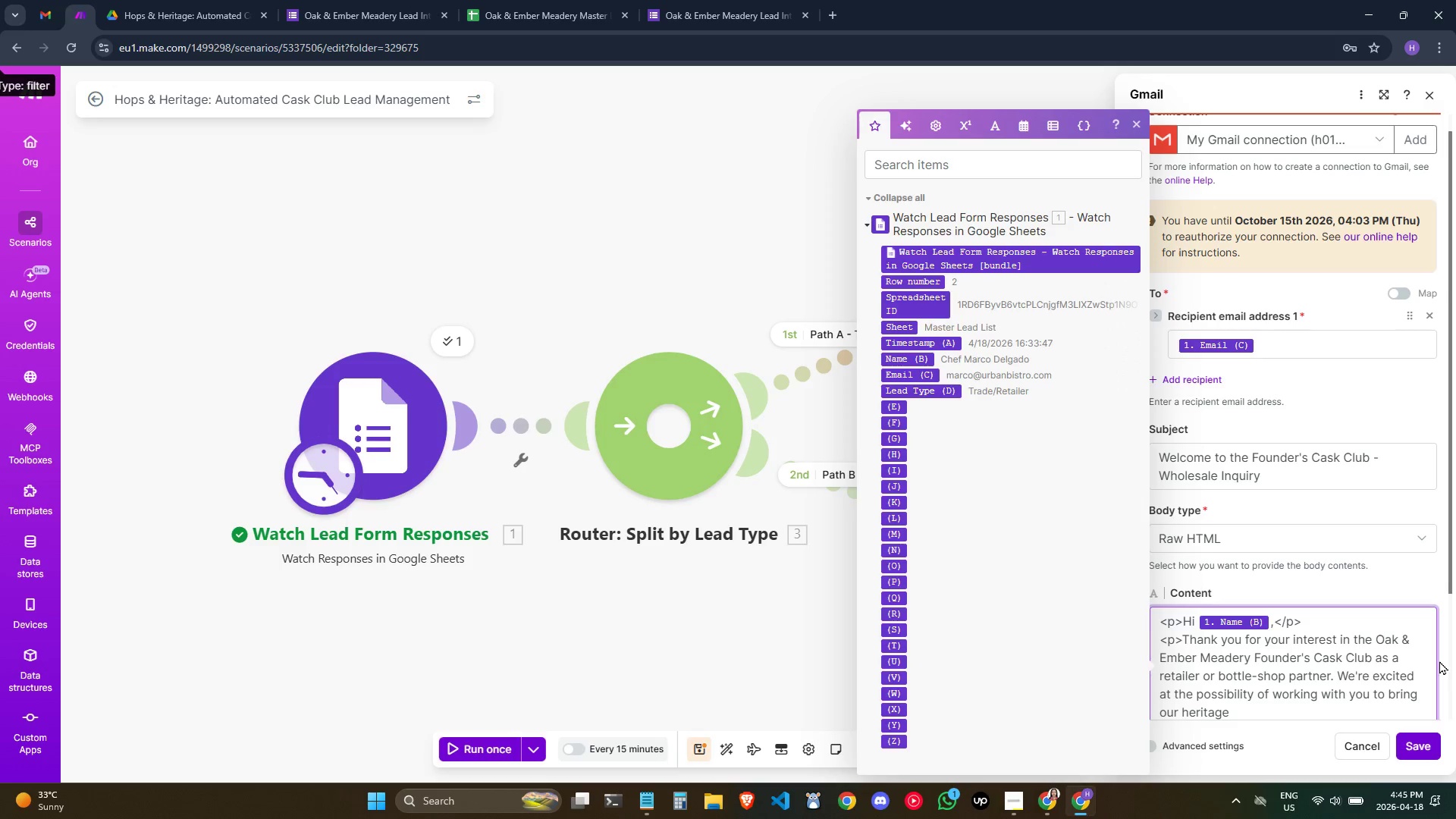 
type(-s)
key(Backspace)
type(inspired meads)
 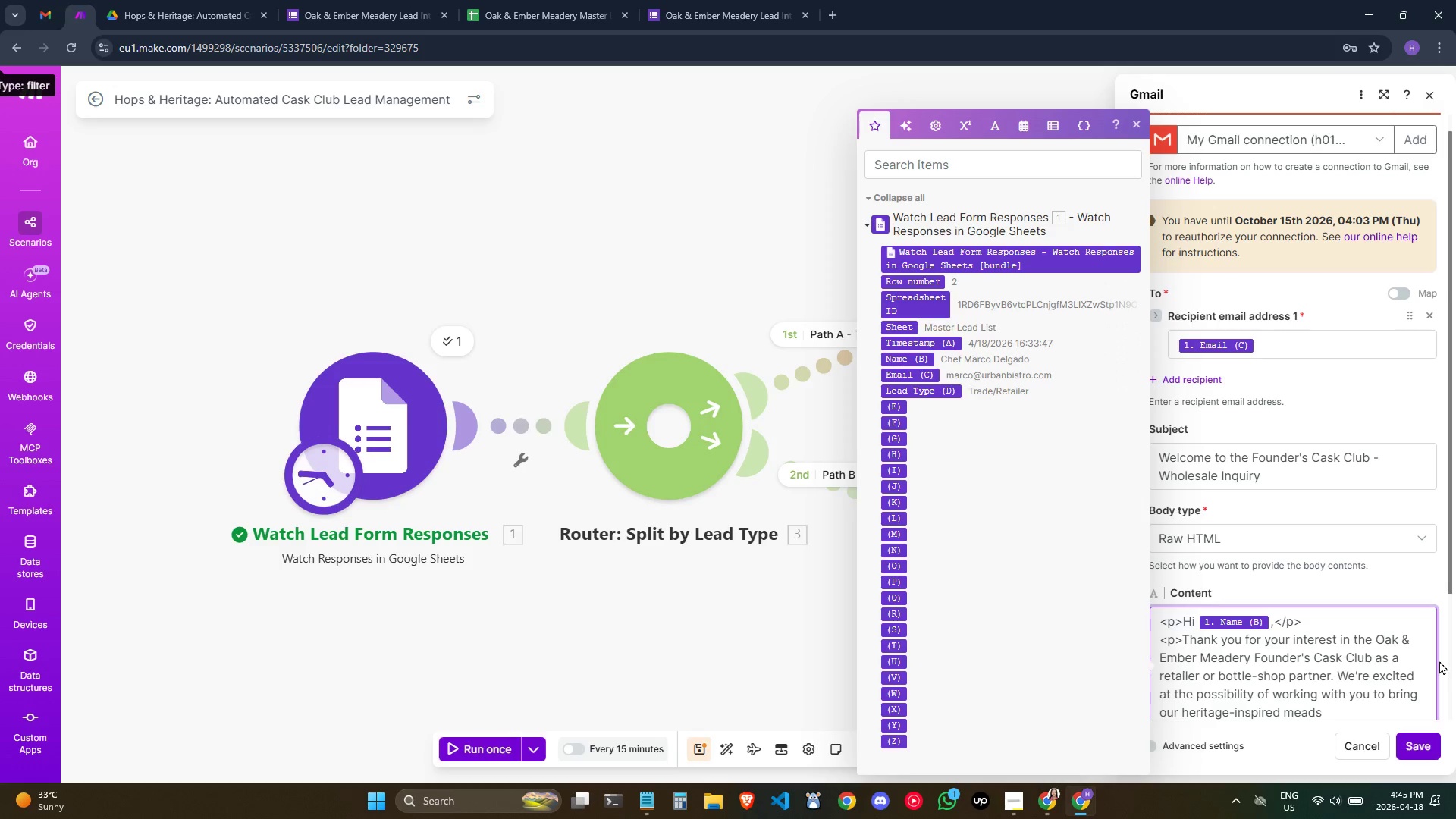 
wait(5.41)
 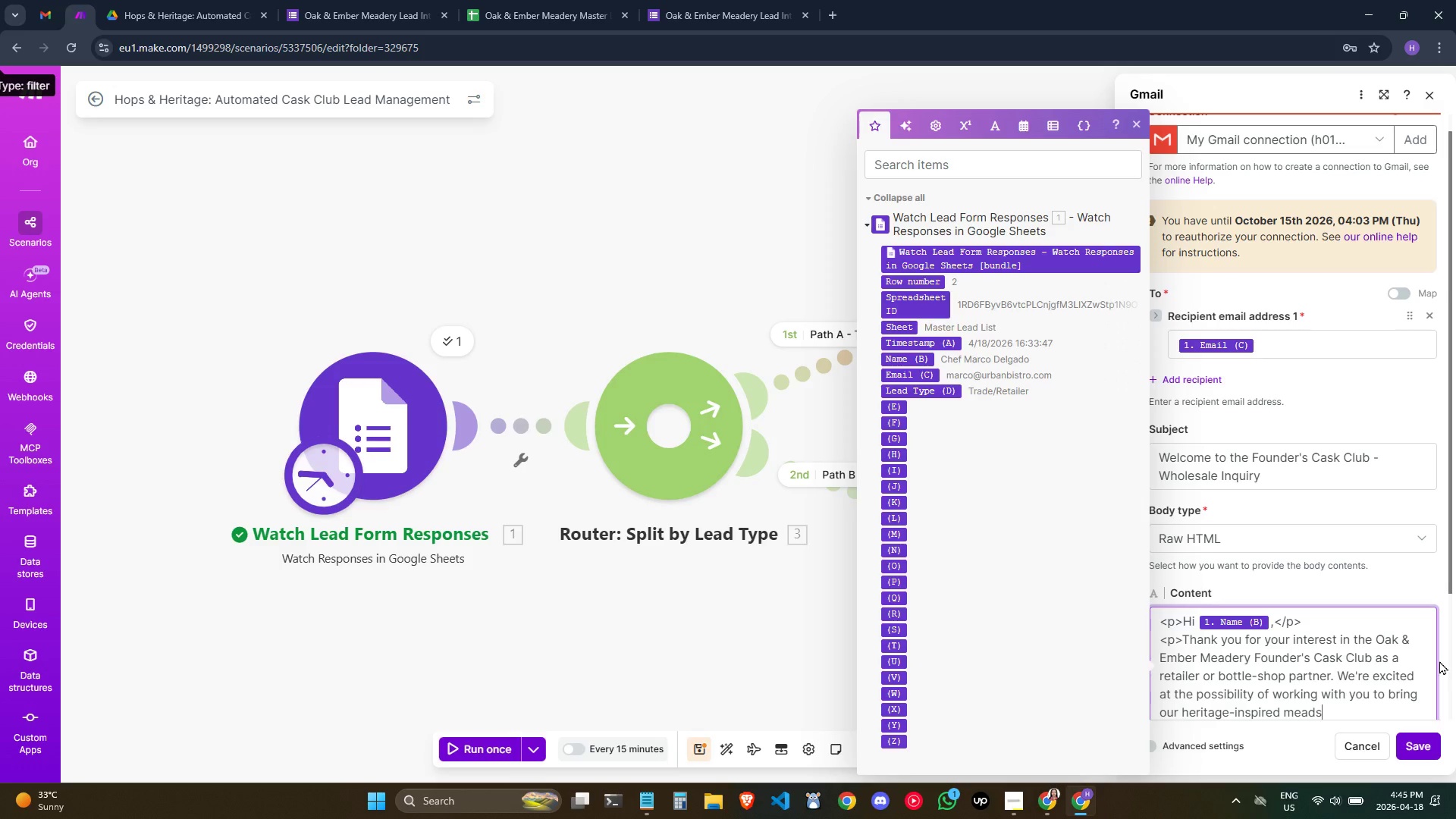 
type( to your customers.</)
key(Backspace)
type(p>)
 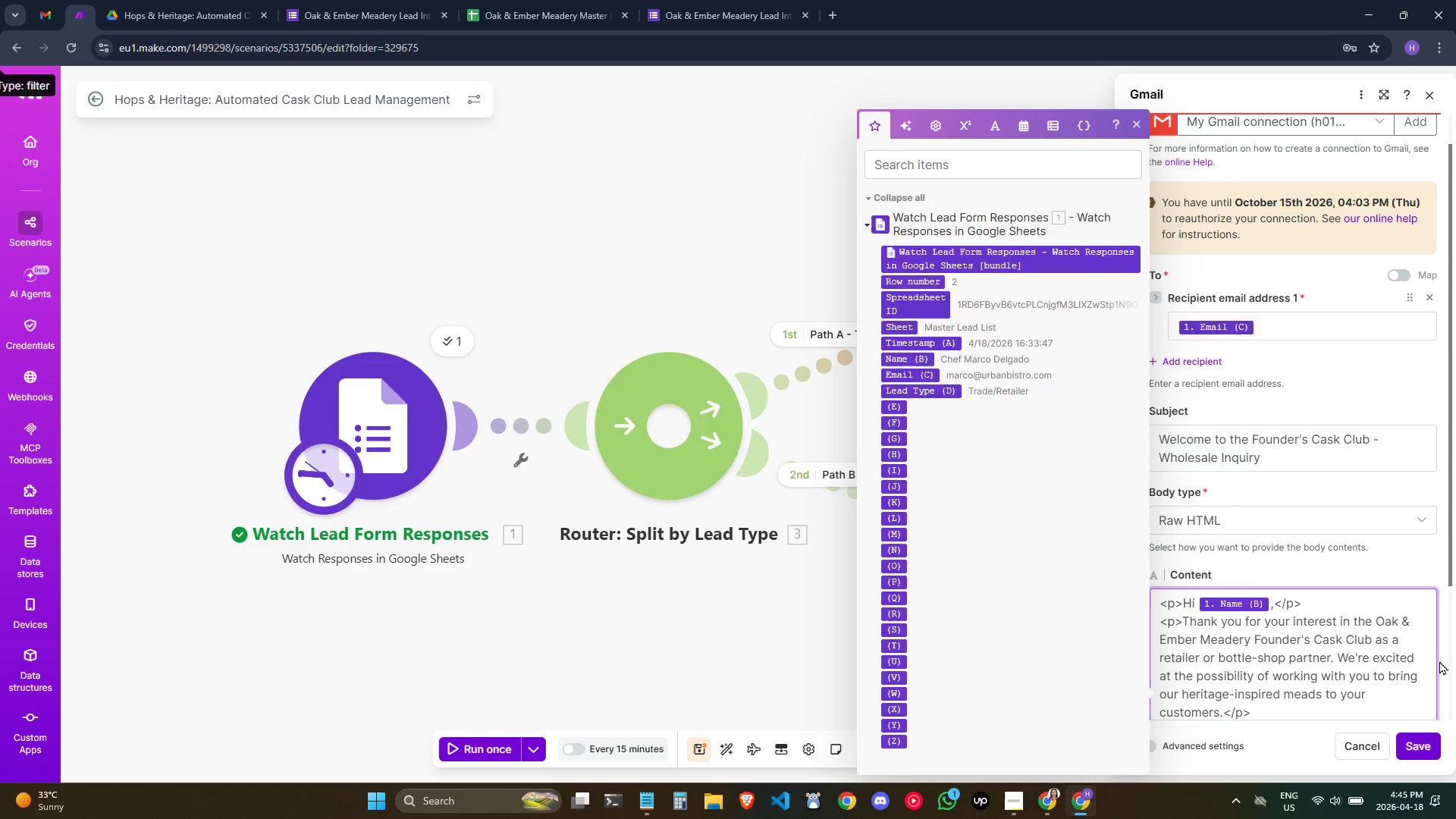 
 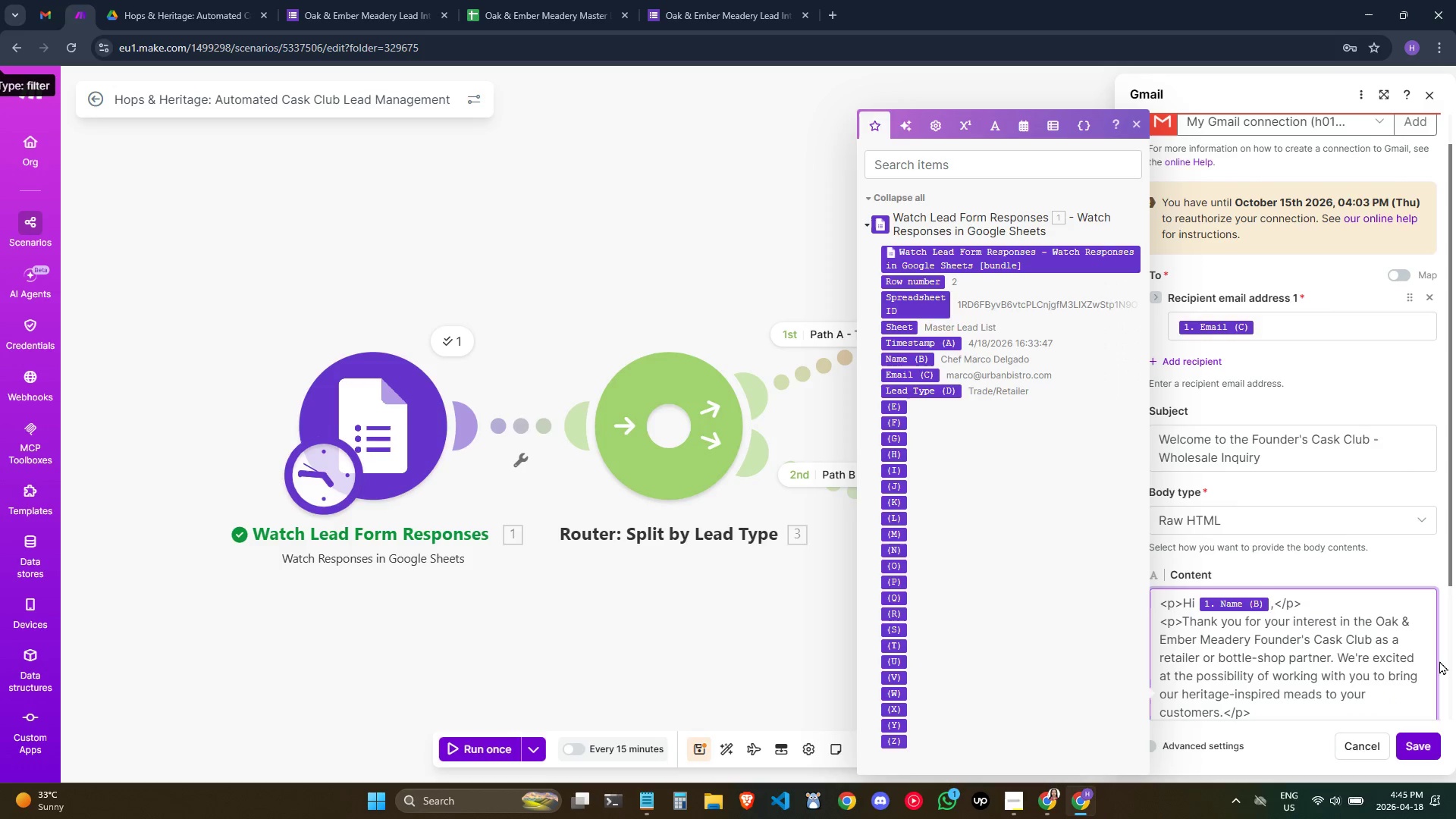 
key(Enter)
 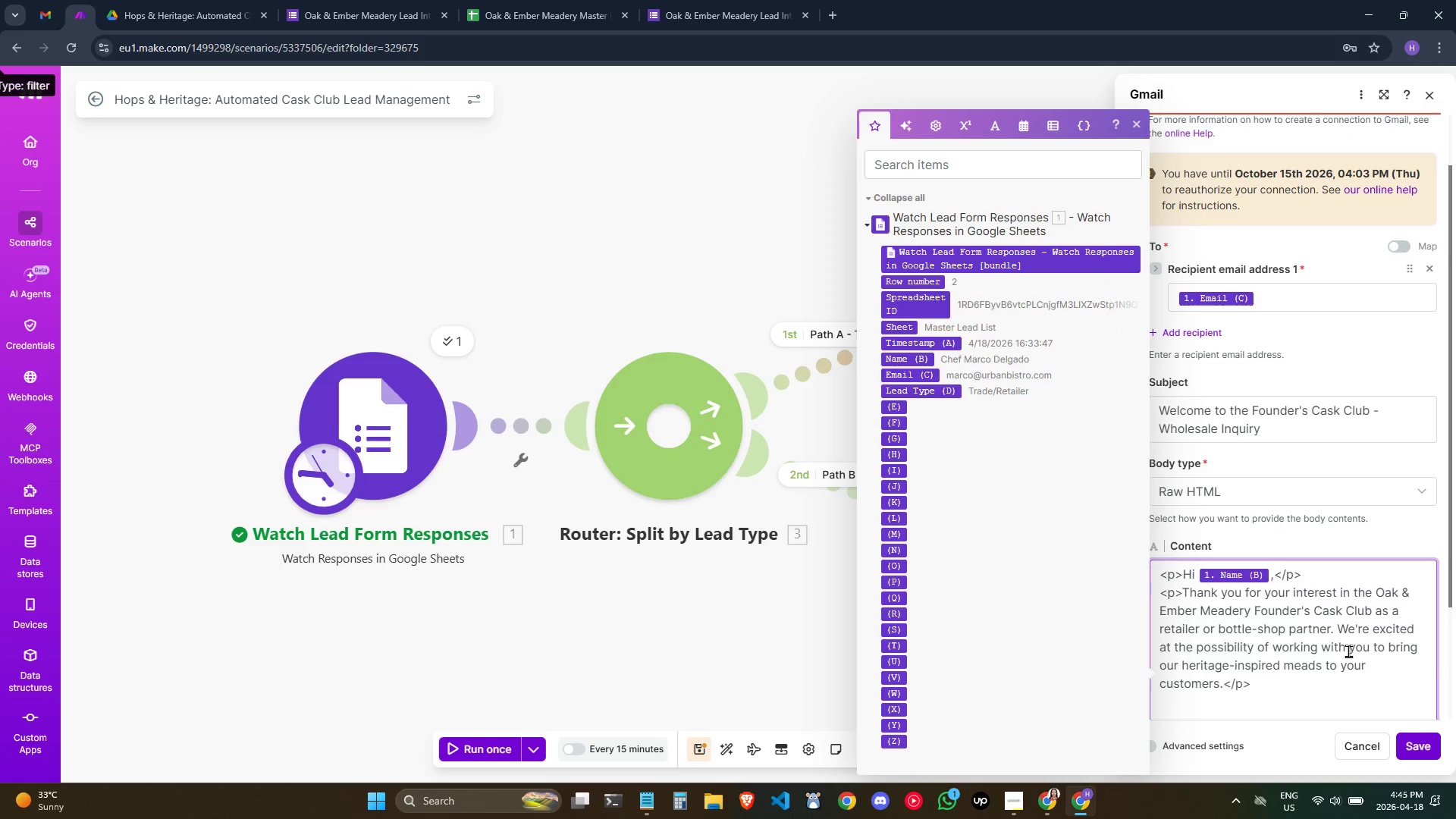 
wait(9.78)
 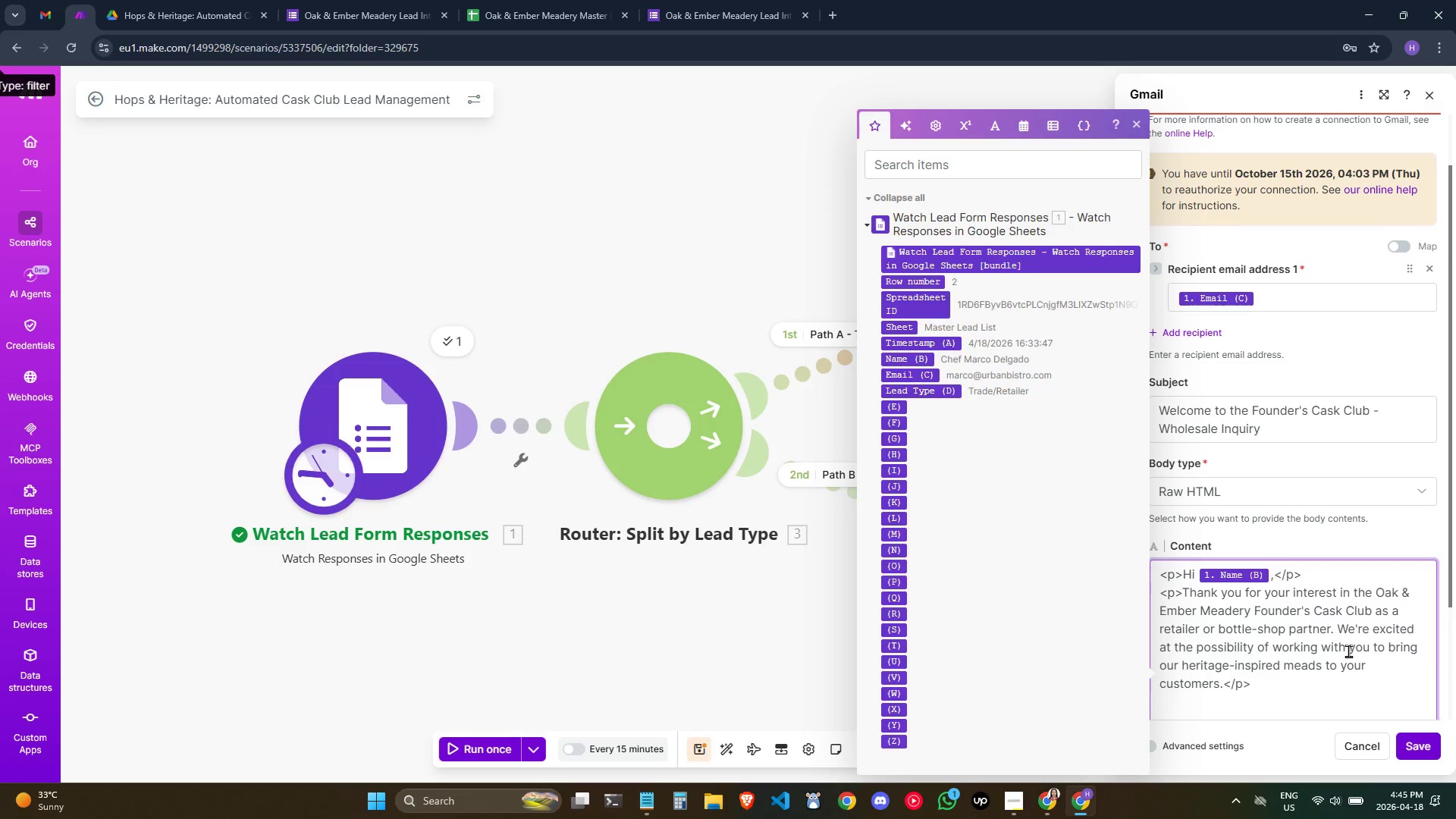 
type(<il>)
key(Backspace)
key(Backspace)
key(Backspace)
type(ul>)
 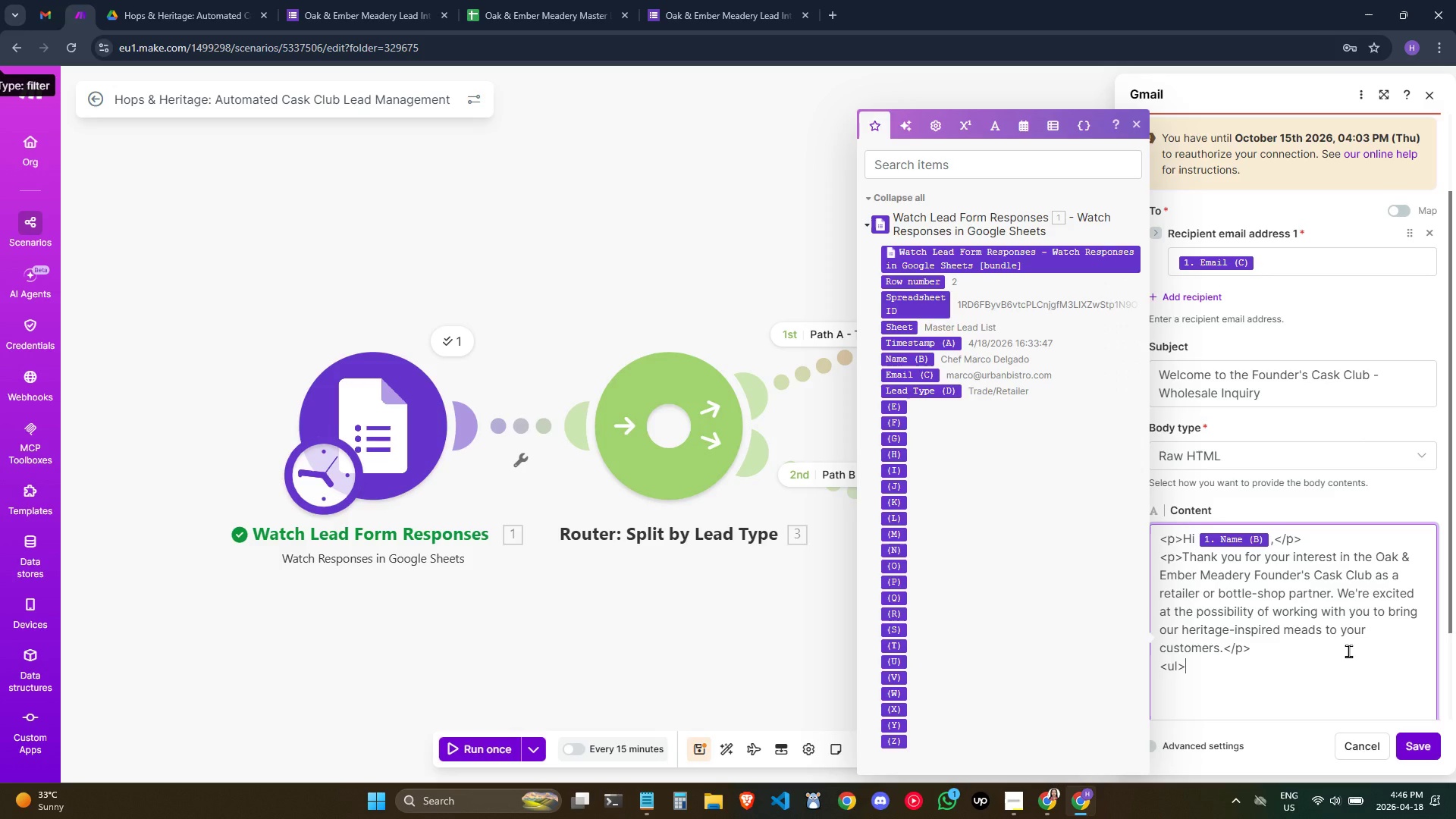 
key(Enter)
 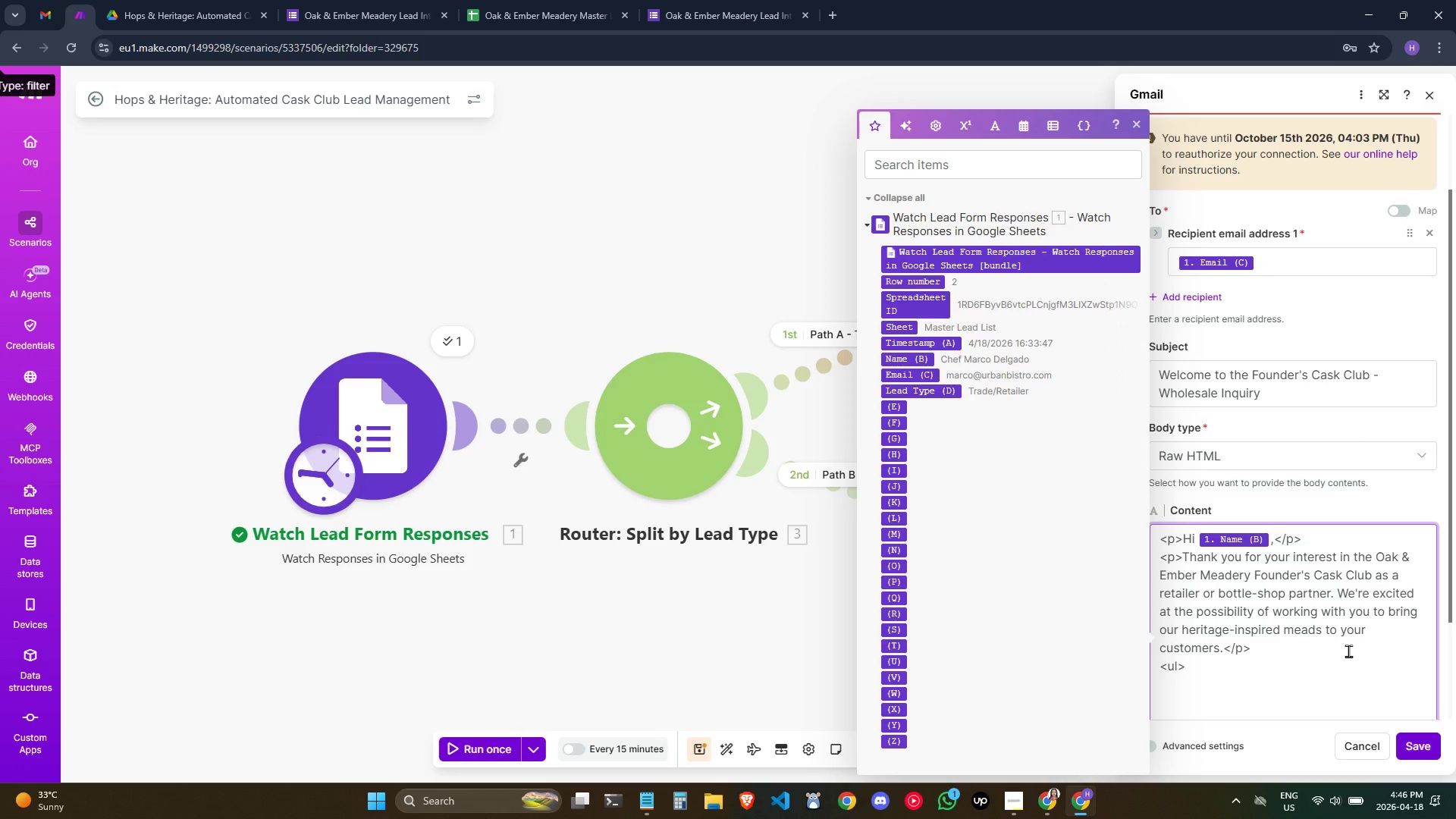 
type(<;;)
key(Backspace)
type(li)
key(Backspace)
key(Backspace)
key(Backspace)
type(li>Draft kegs: )
 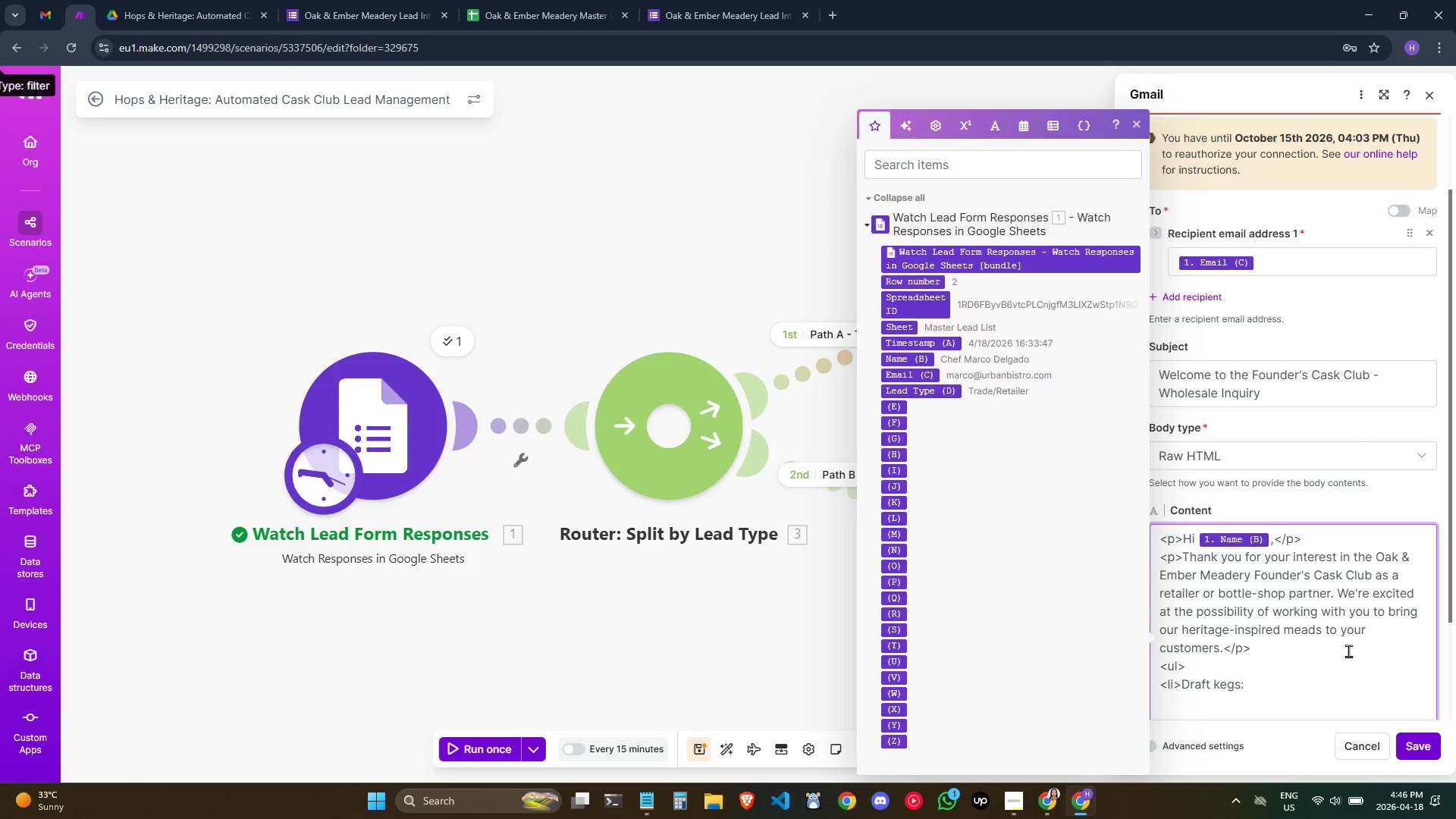 
wait(110.72)
 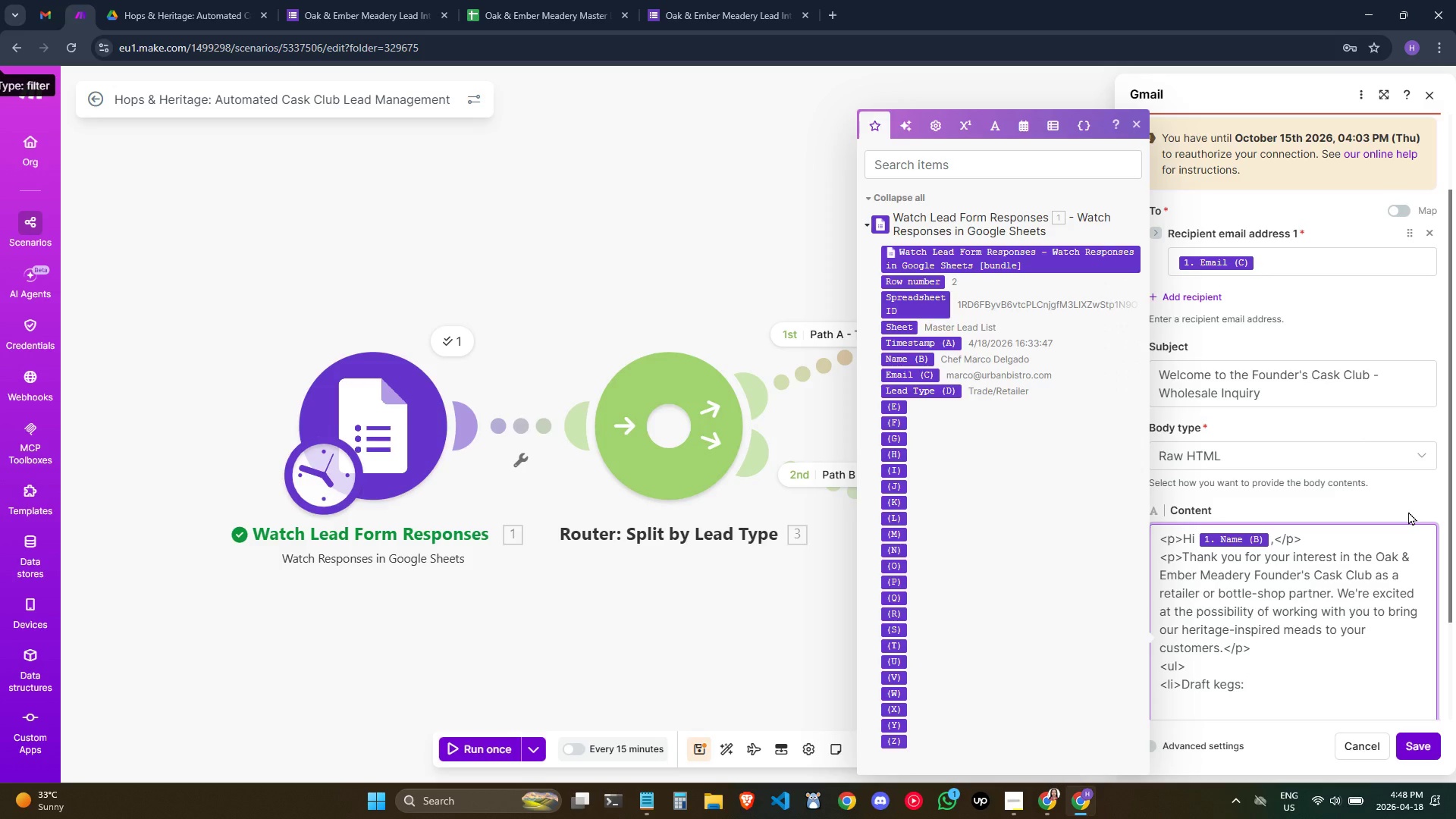 
left_click([1005, 803])